 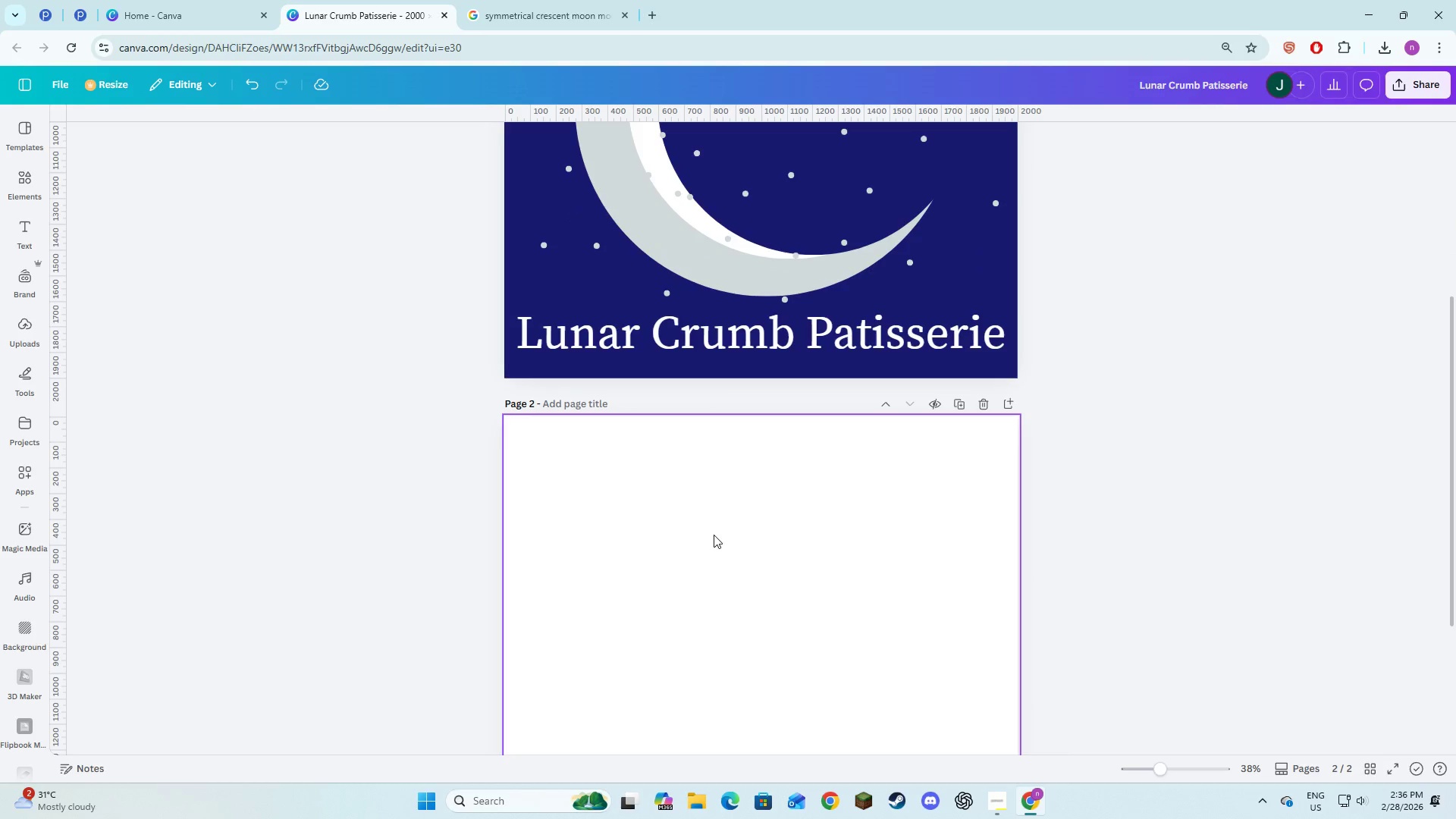 
scroll: coordinate [714, 535], scroll_direction: up, amount: 2.0
 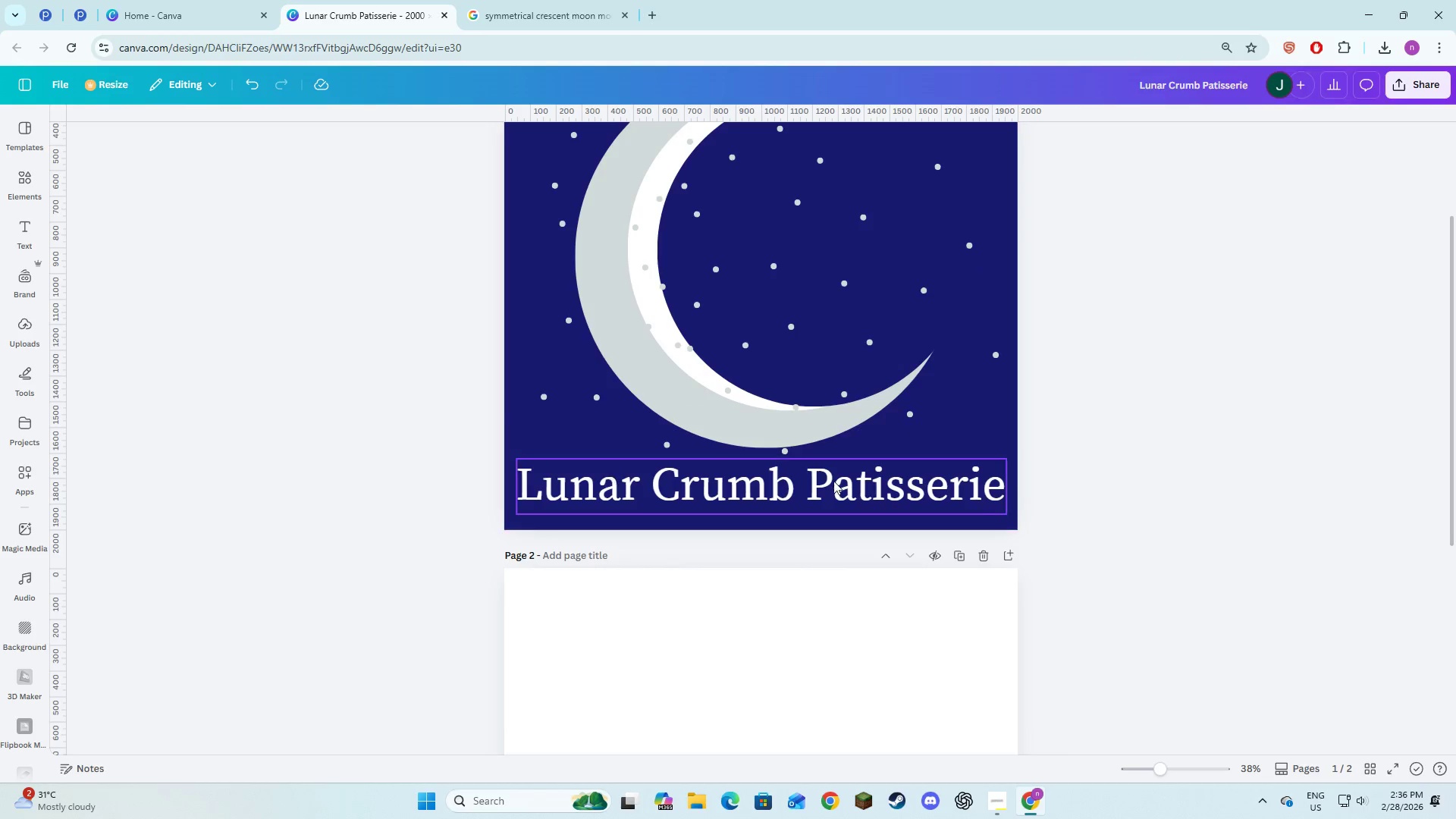 
left_click([1009, 524])
 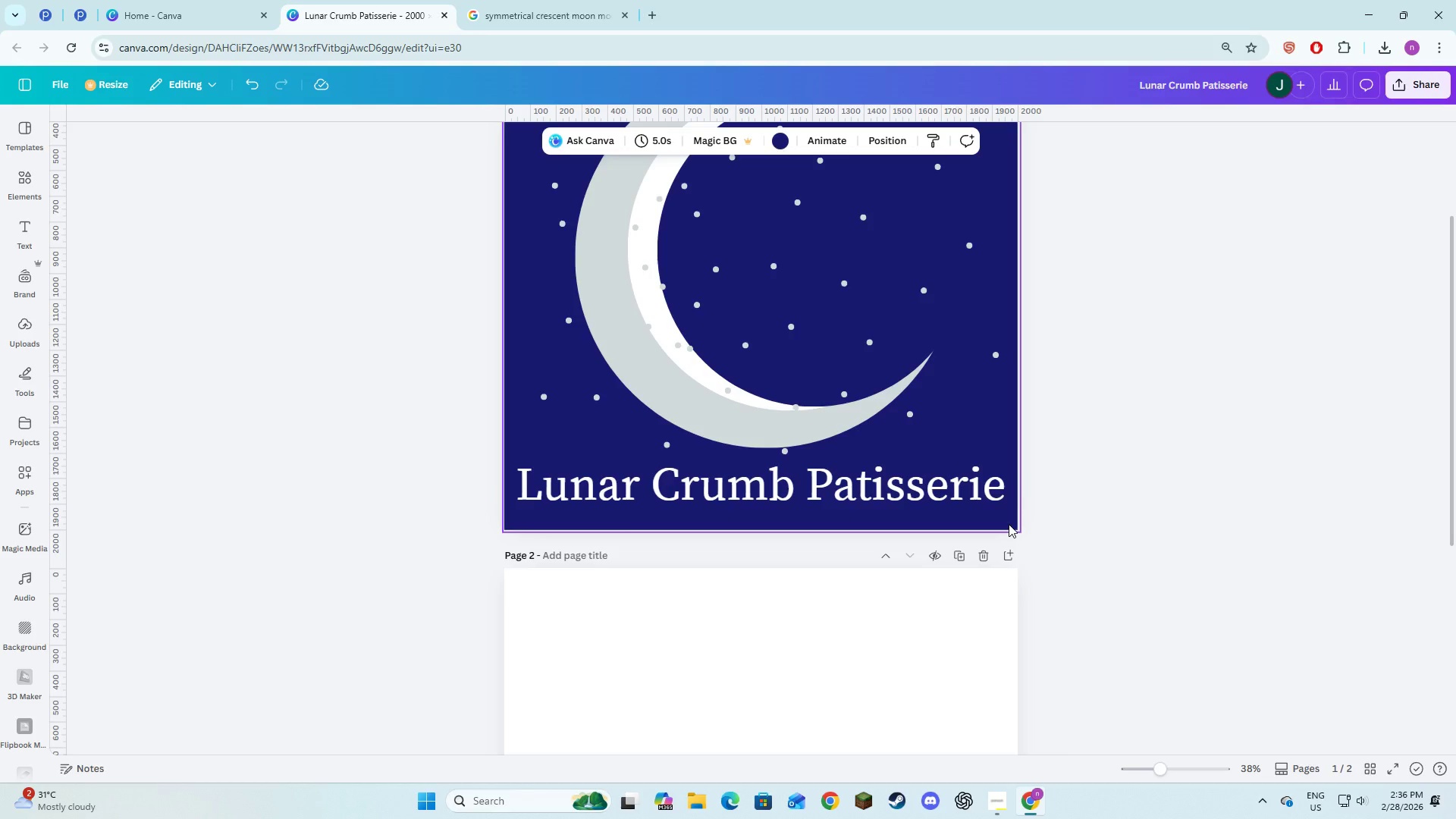 
right_click([1009, 524])
 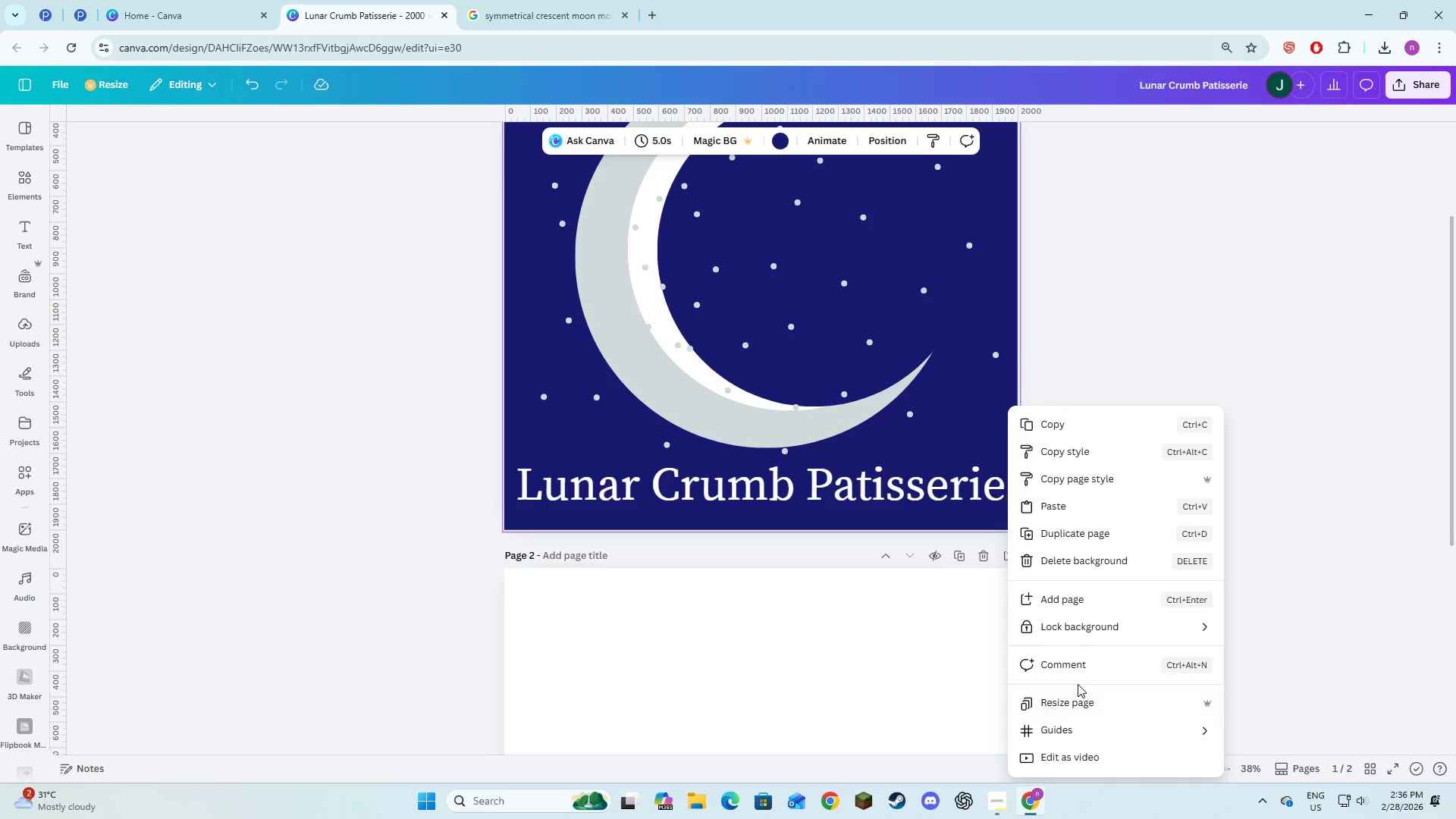 
left_click([1084, 699])
 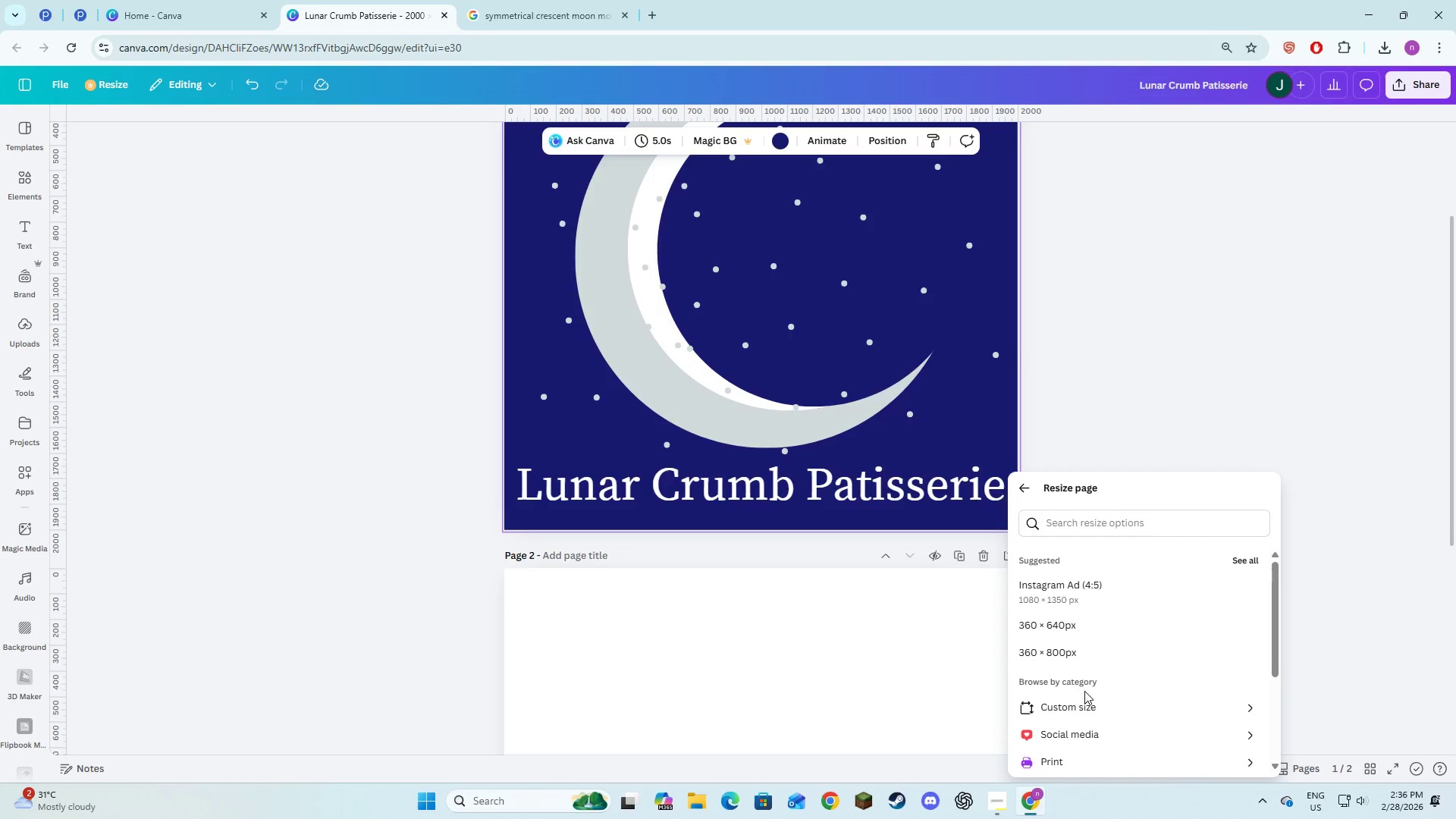 
left_click([1084, 702])
 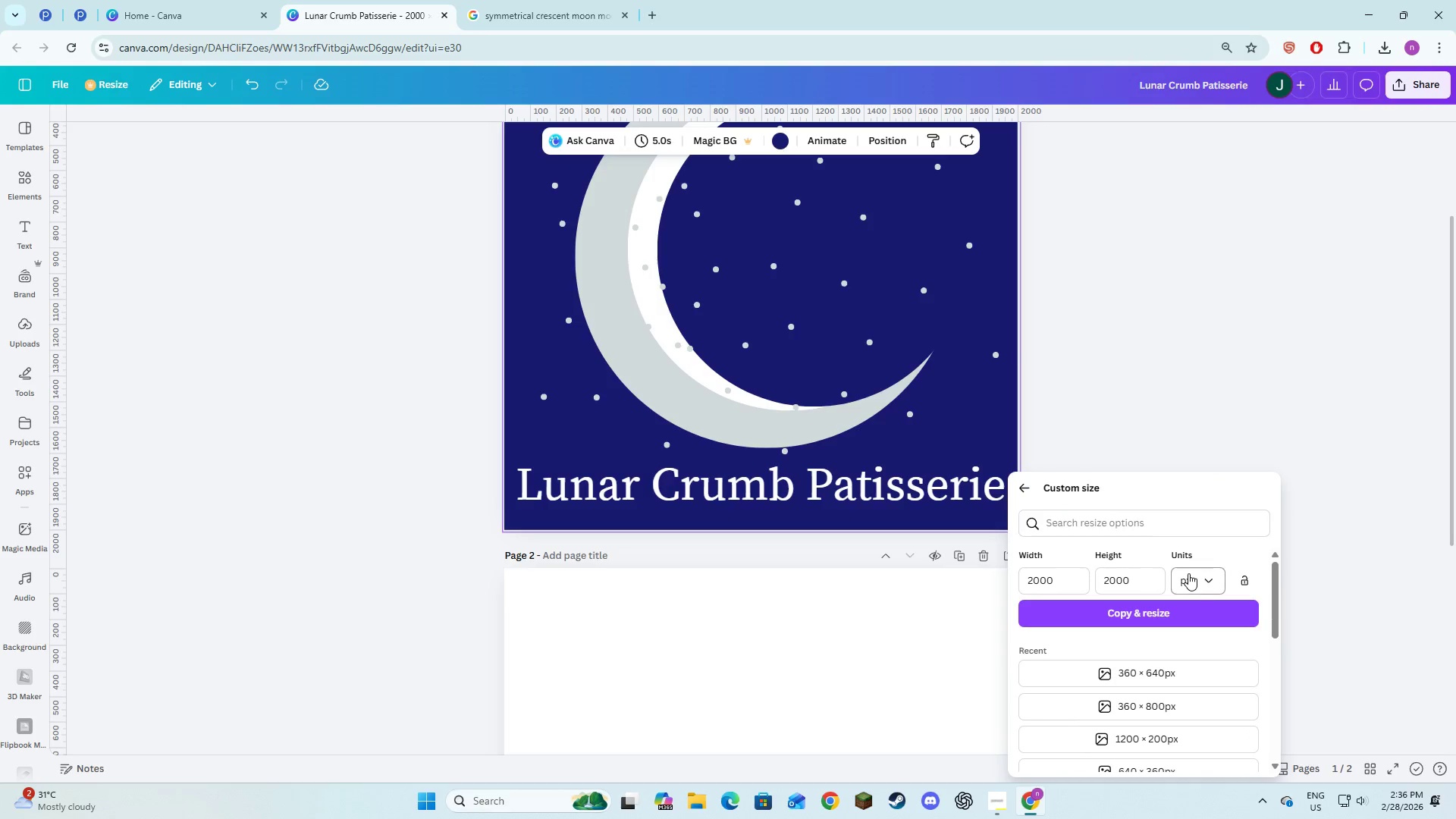 
left_click([1193, 580])
 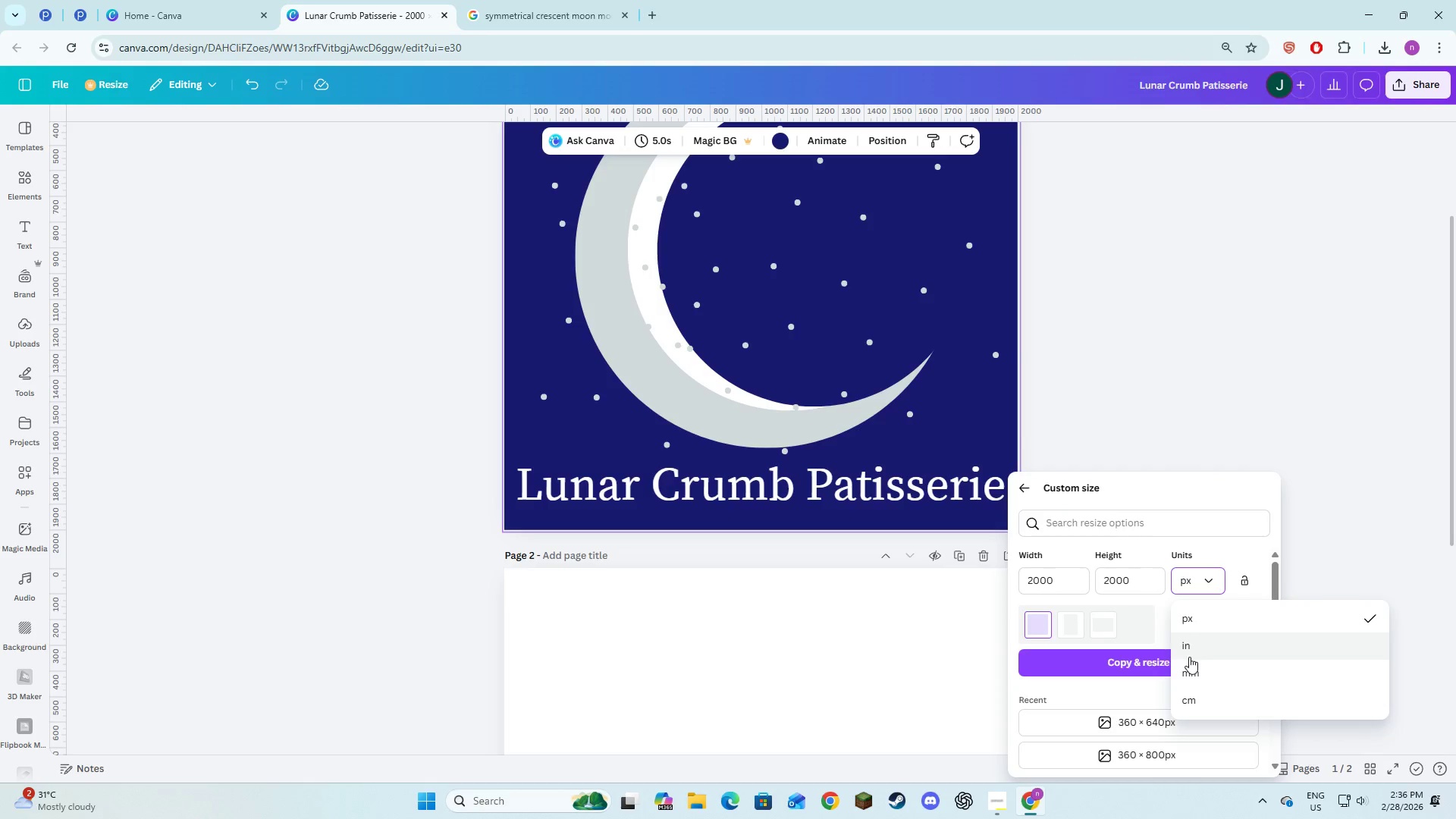 
left_click([1191, 639])
 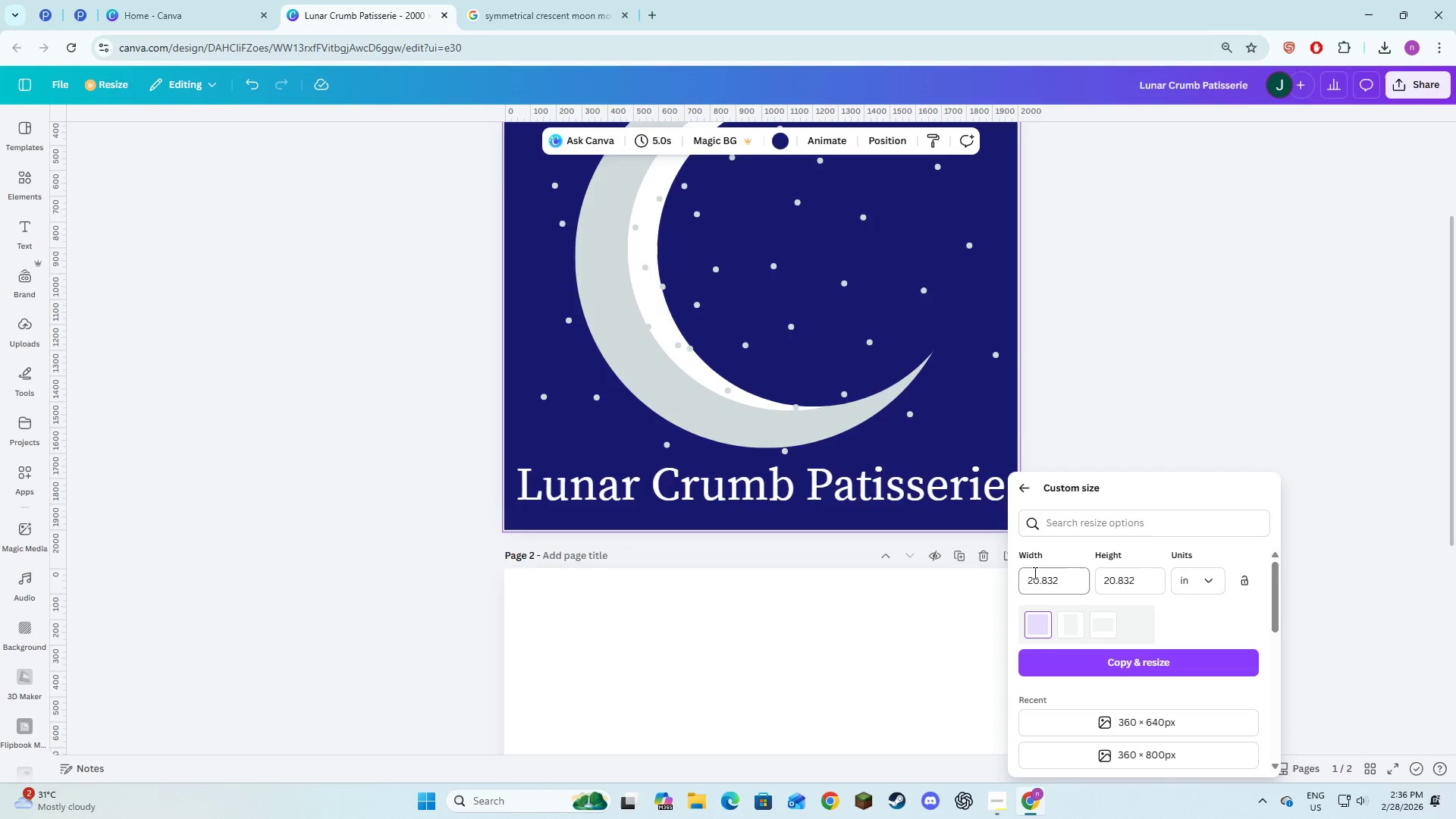 
left_click([1040, 573])
 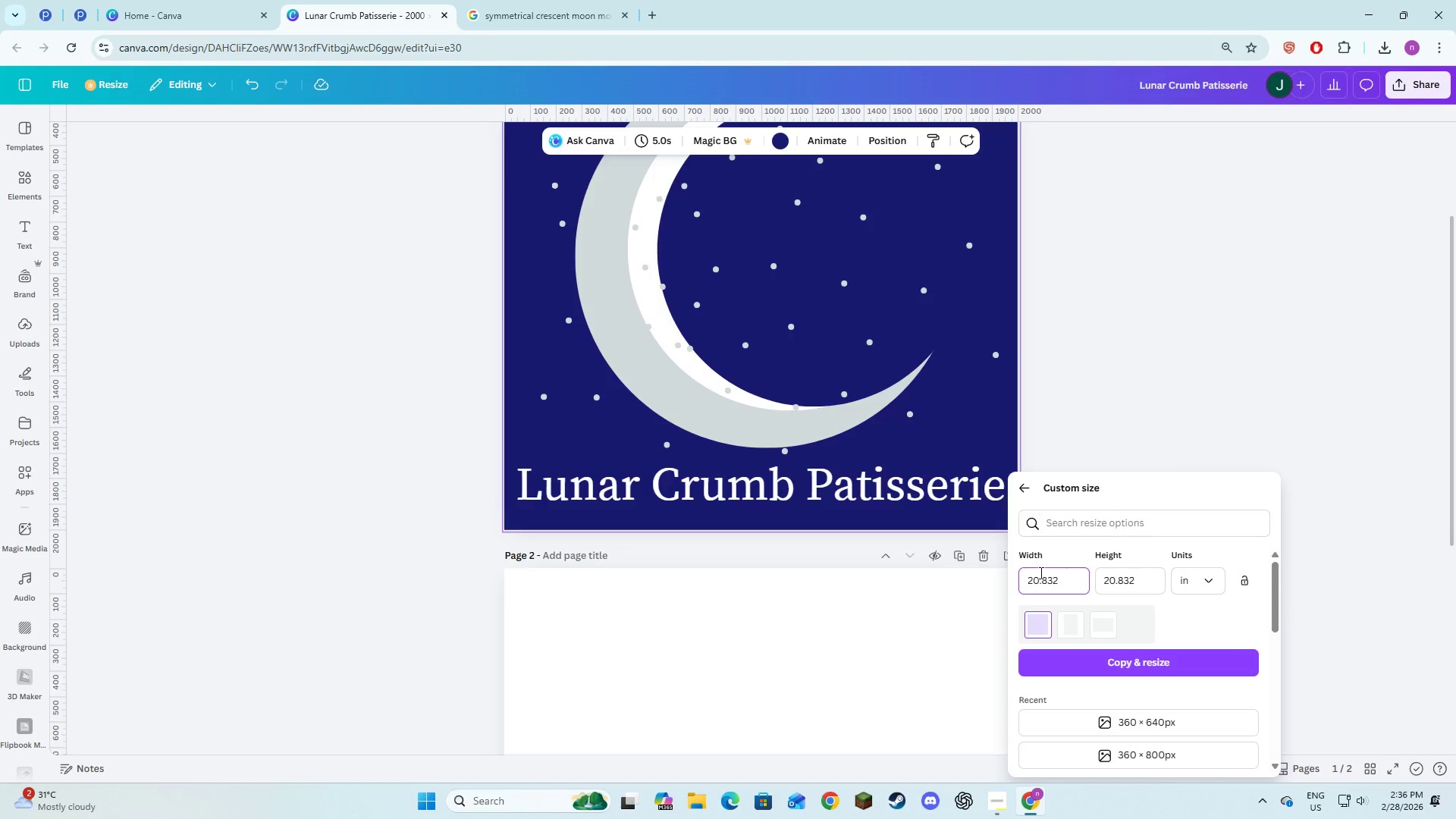 
key(Control+A)
 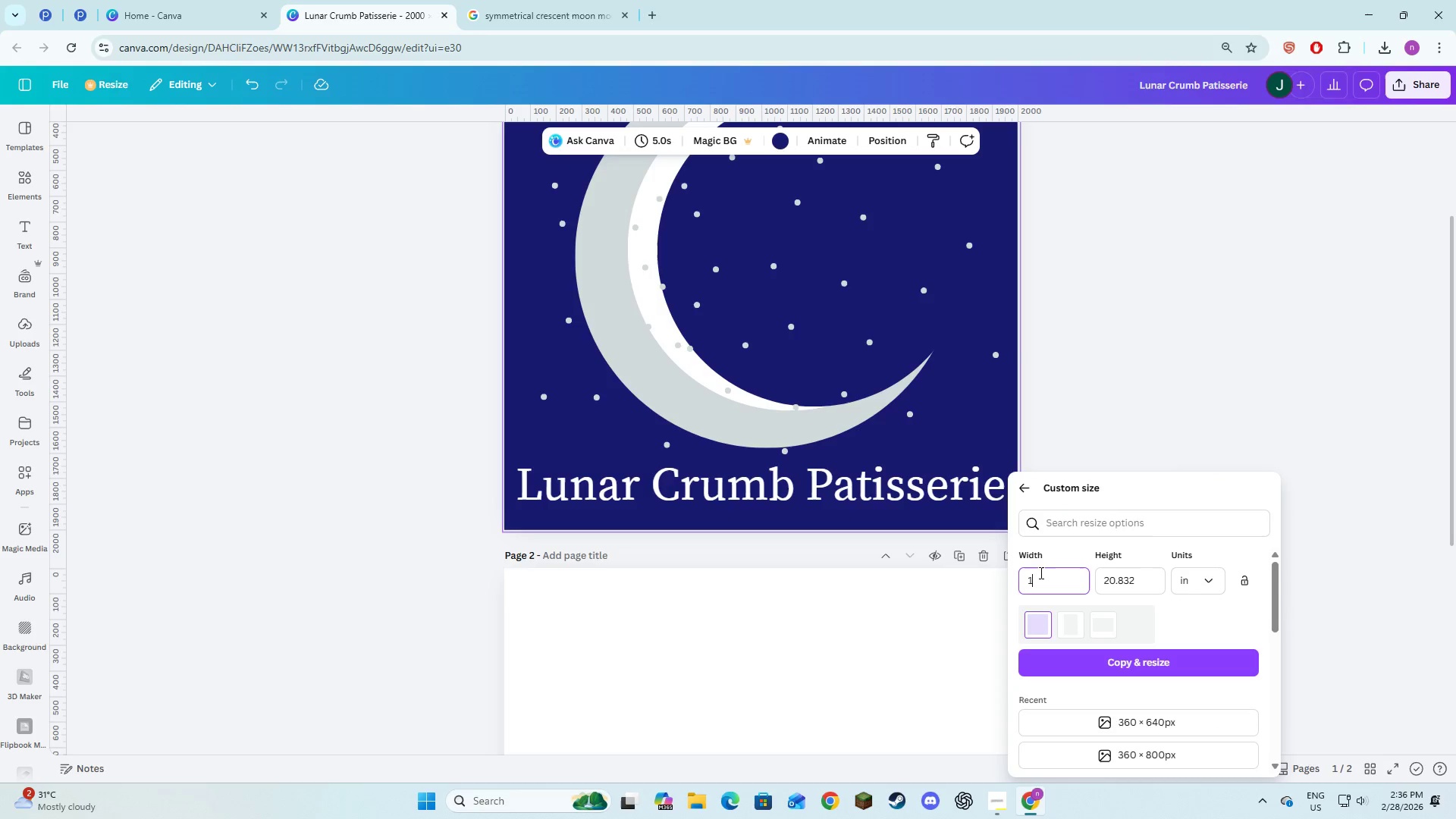 
key(1)
 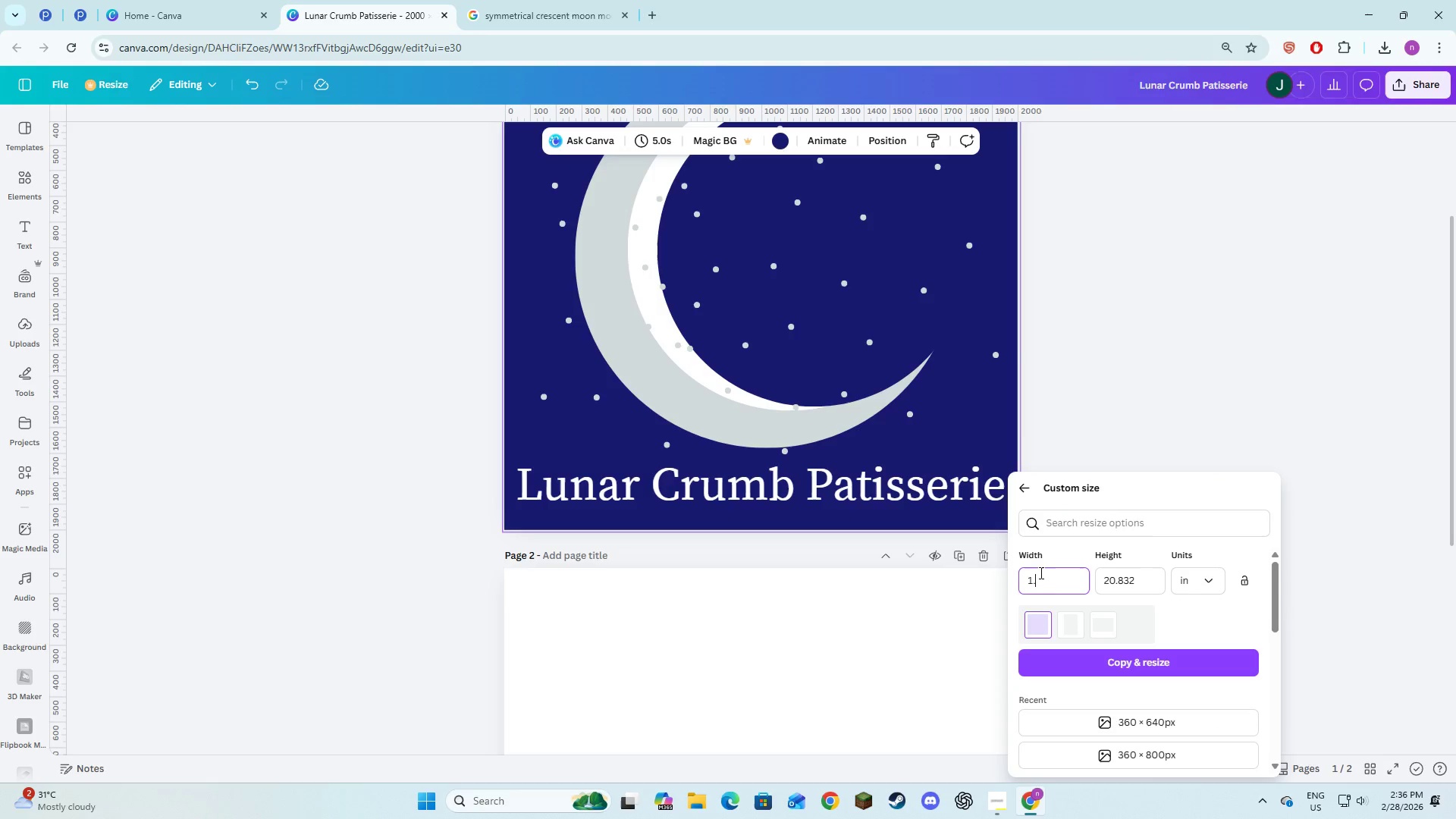 
key(Period)
 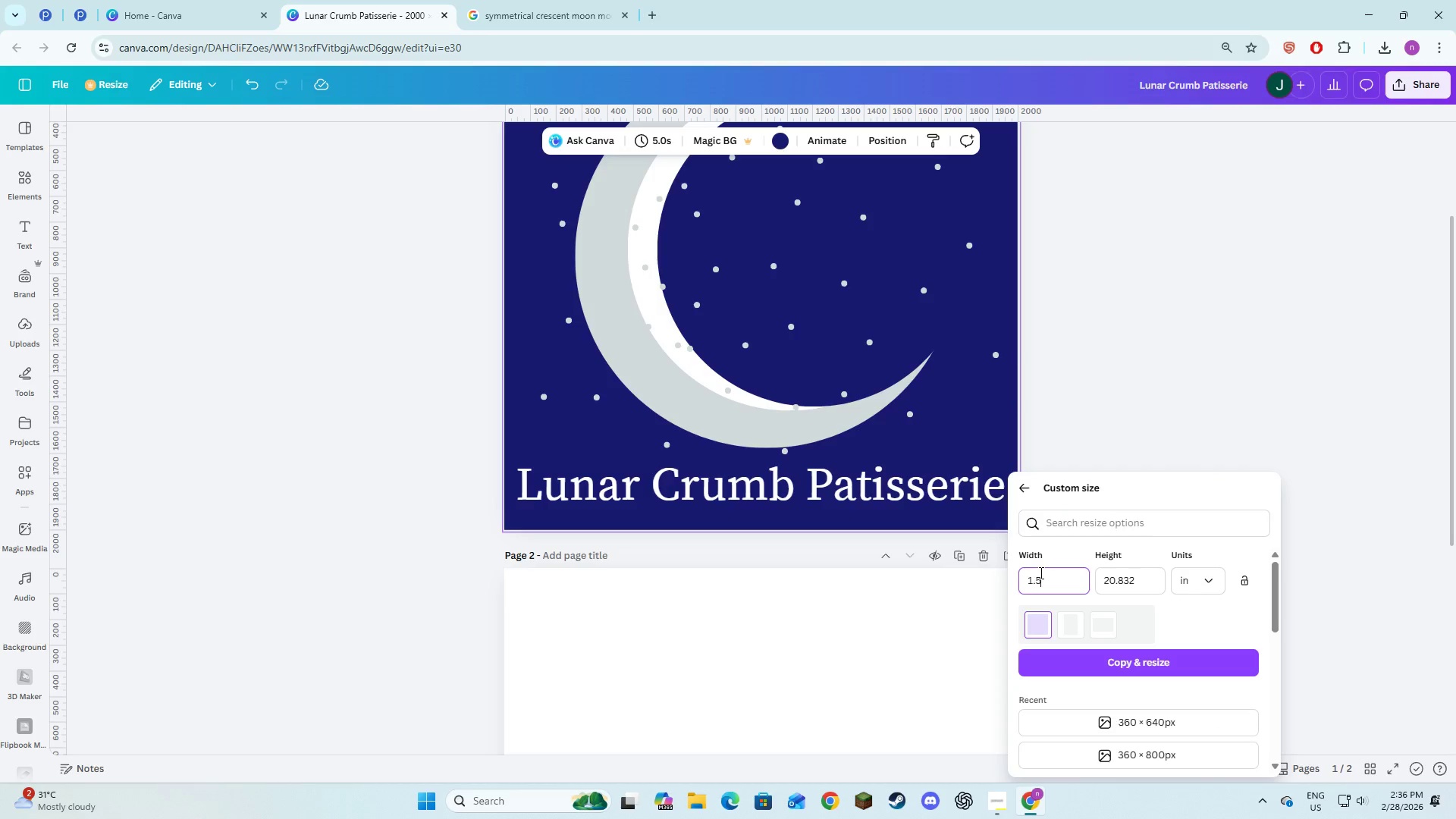 
key(5)
 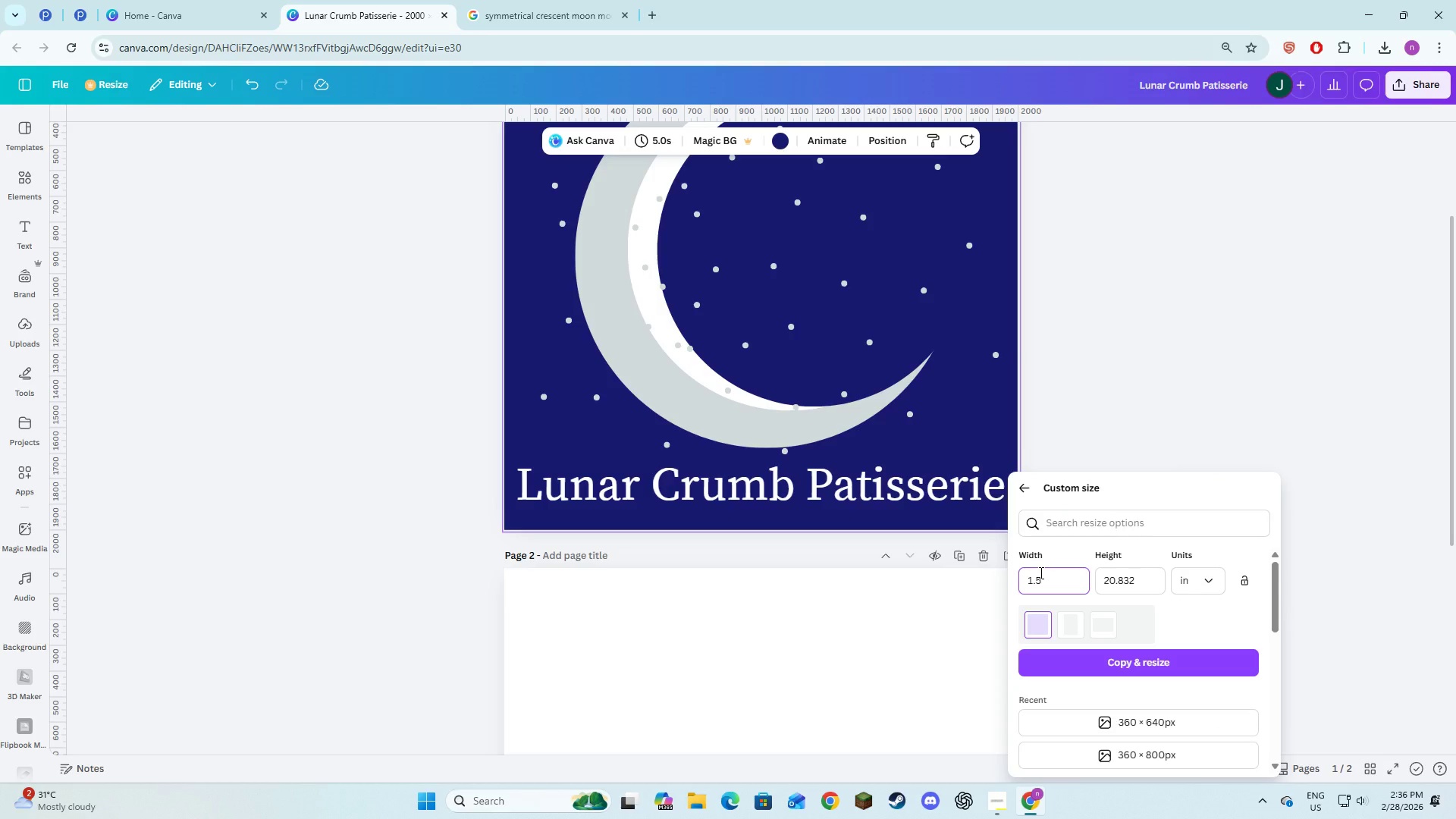 
key(Tab)
 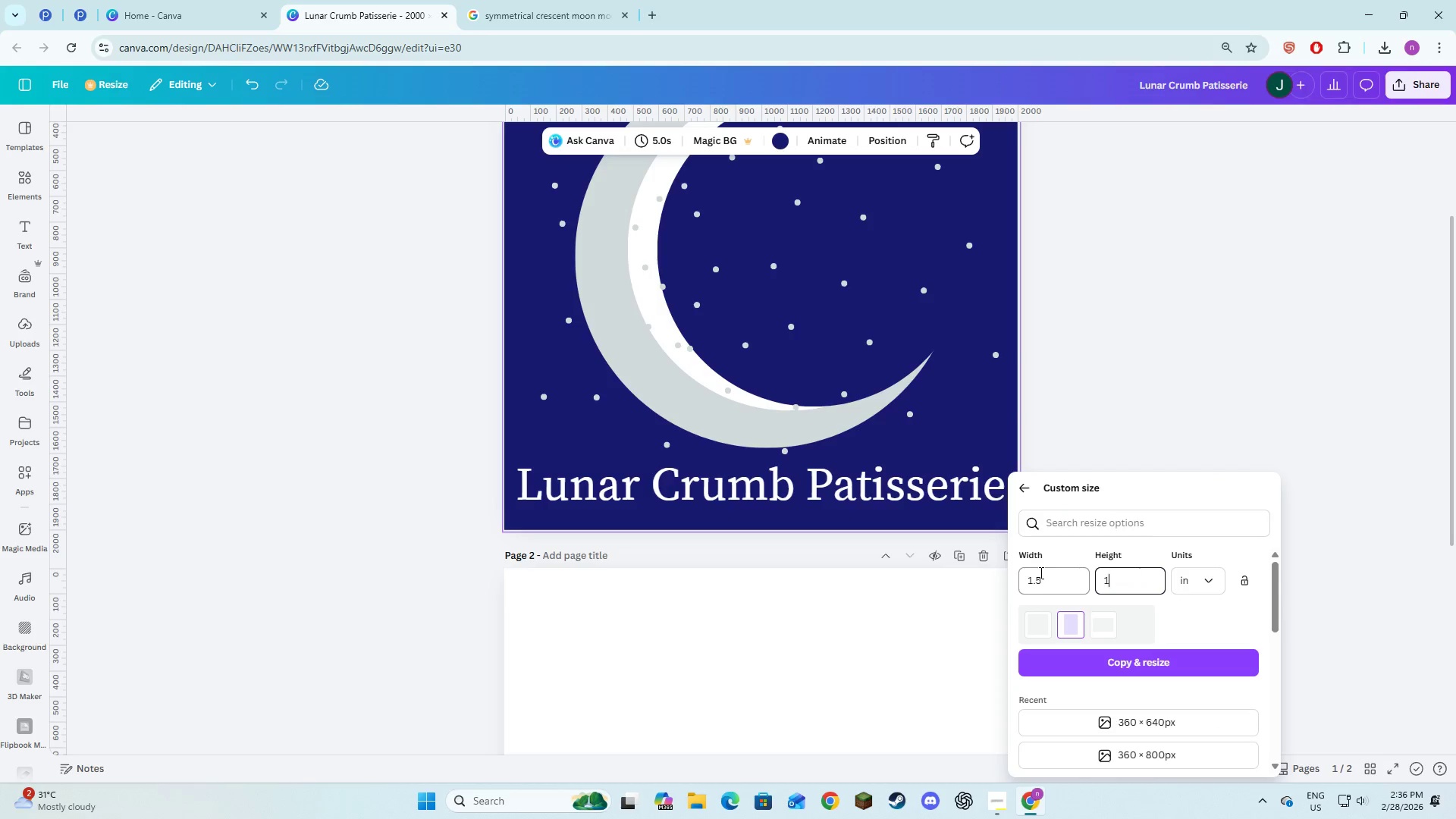 
key(1)
 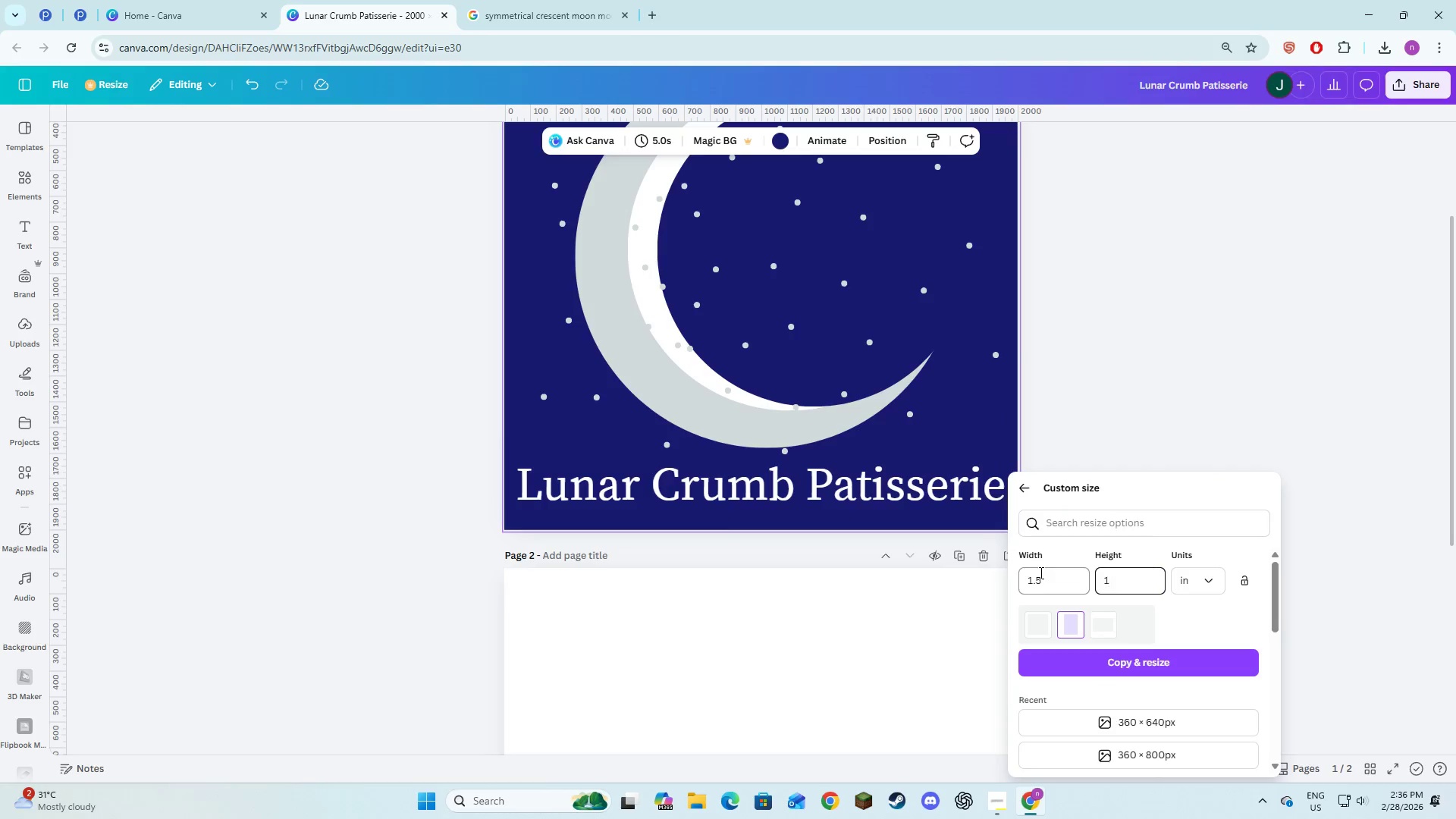 
key(Period)
 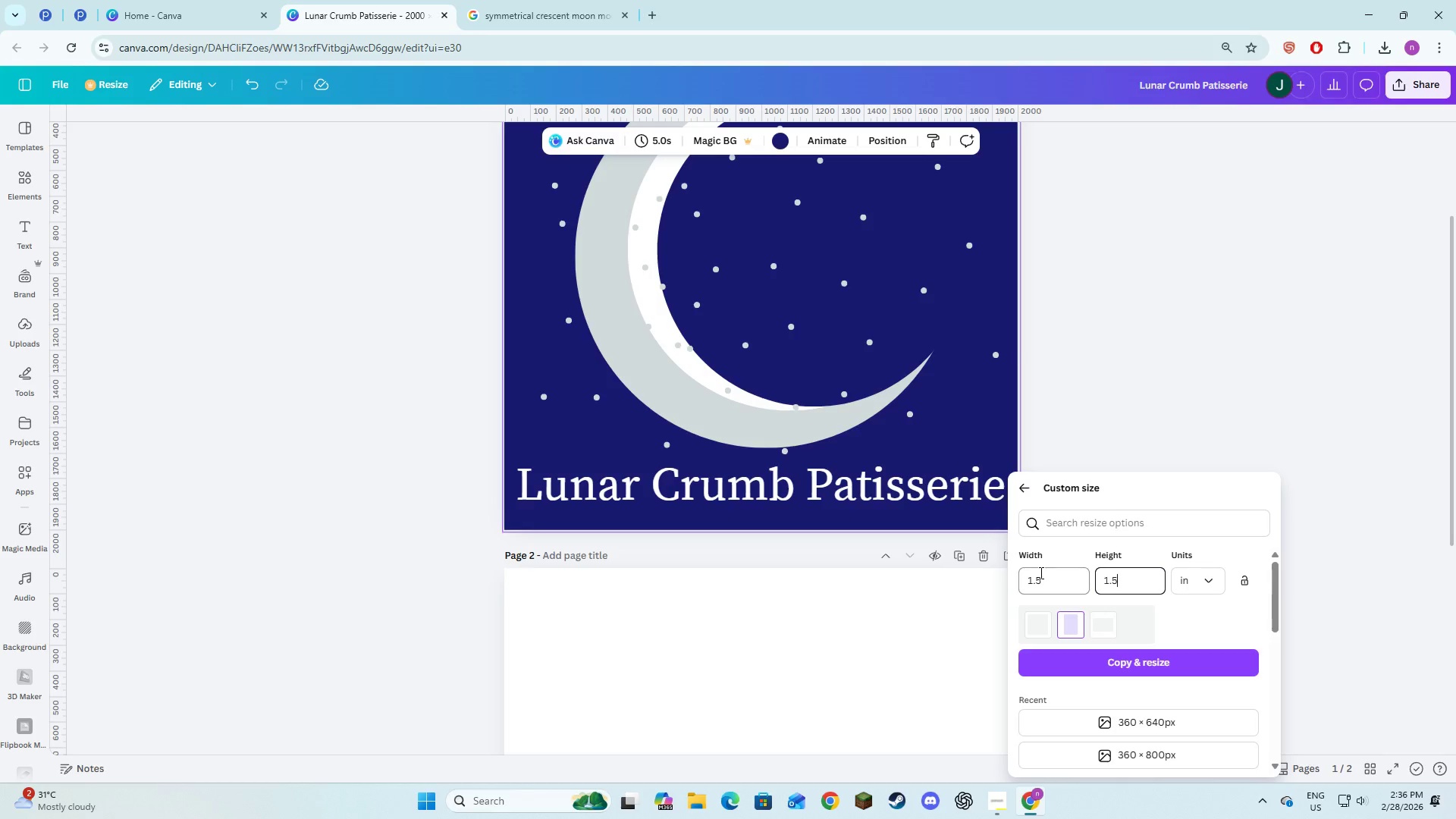 
key(5)
 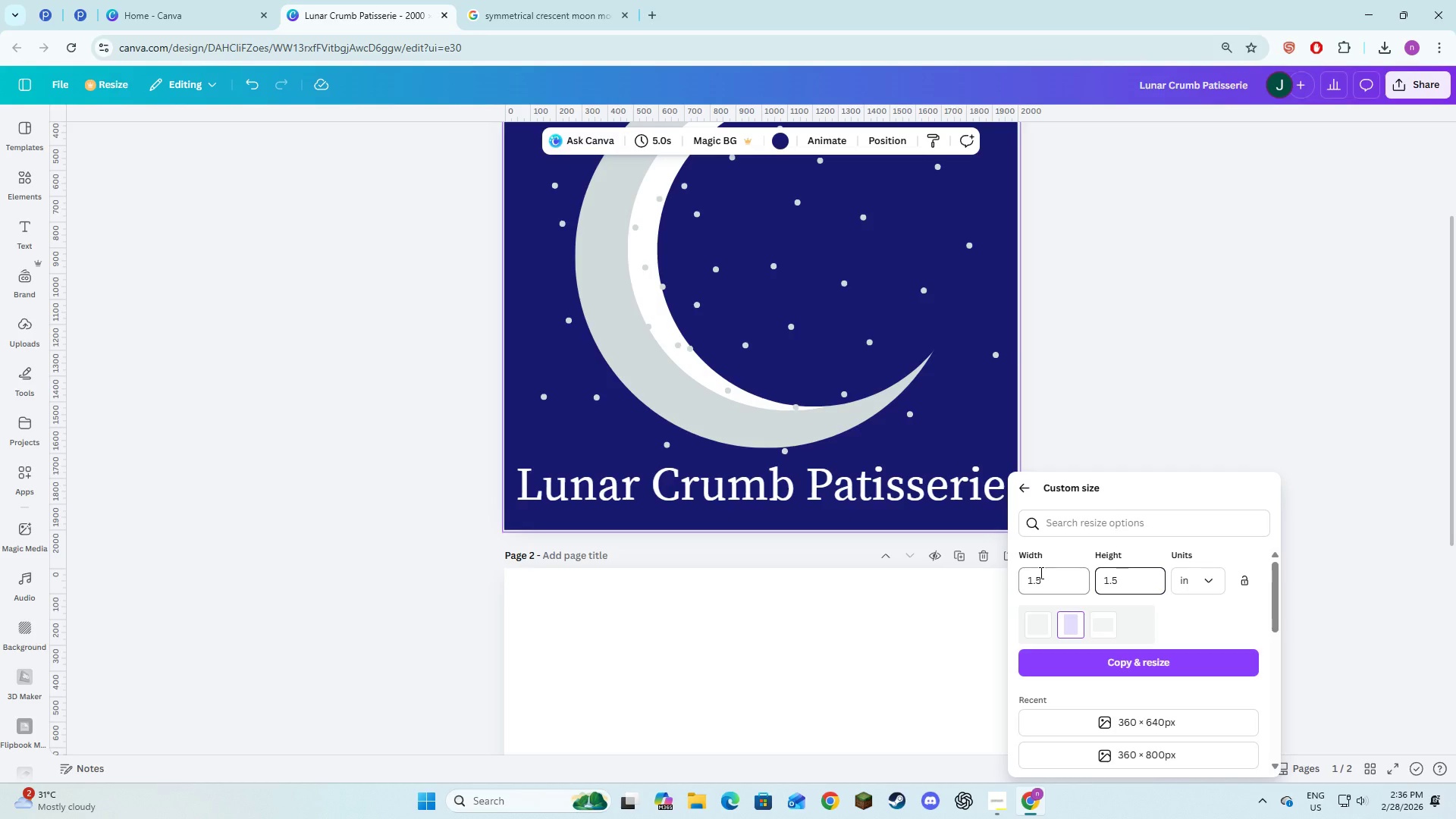 
key(Enter)
 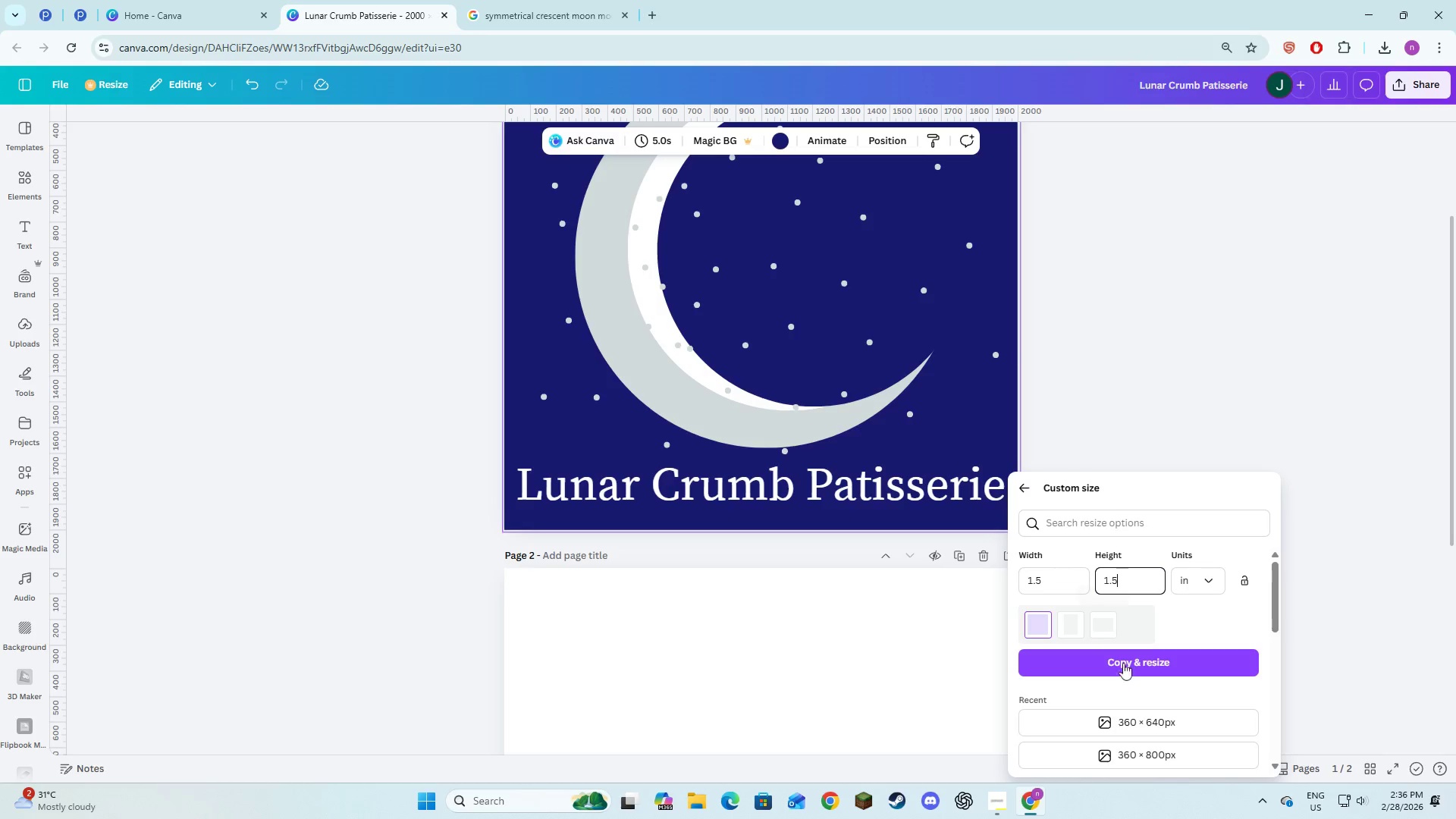 
left_click([1131, 674])
 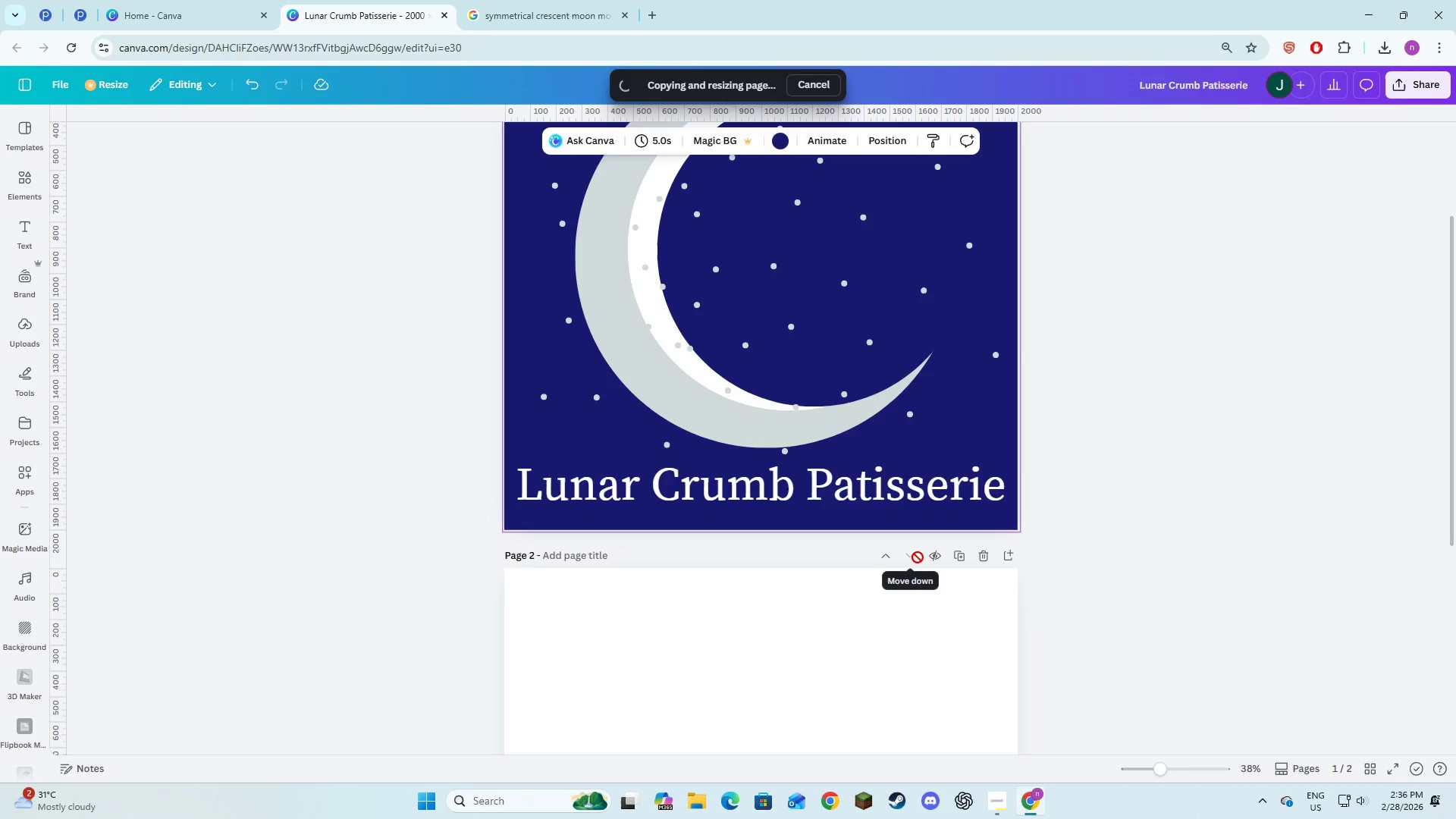 
scroll: coordinate [918, 557], scroll_direction: down, amount: 5.0
 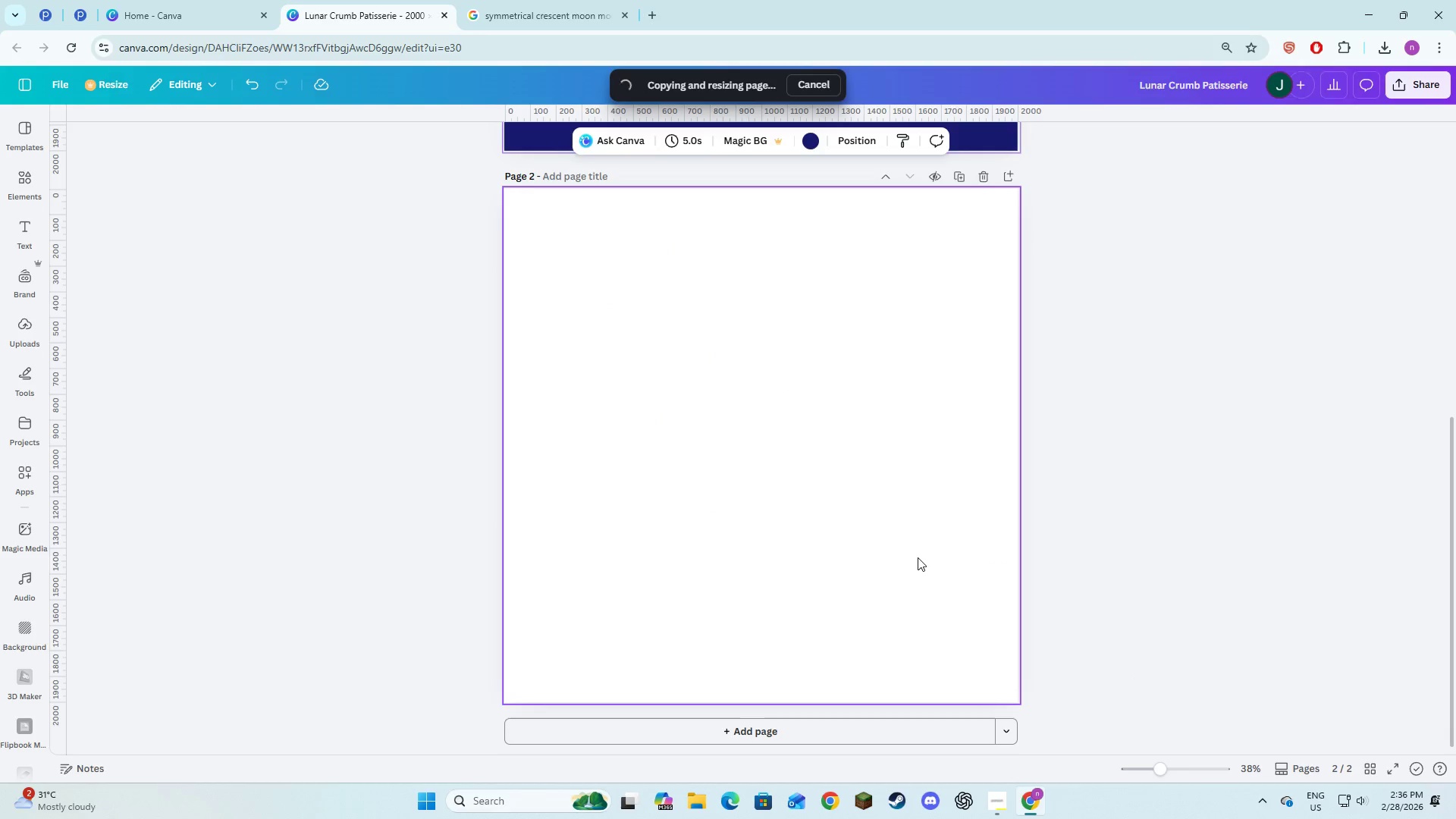 
scroll: coordinate [918, 557], scroll_direction: up, amount: 2.0
 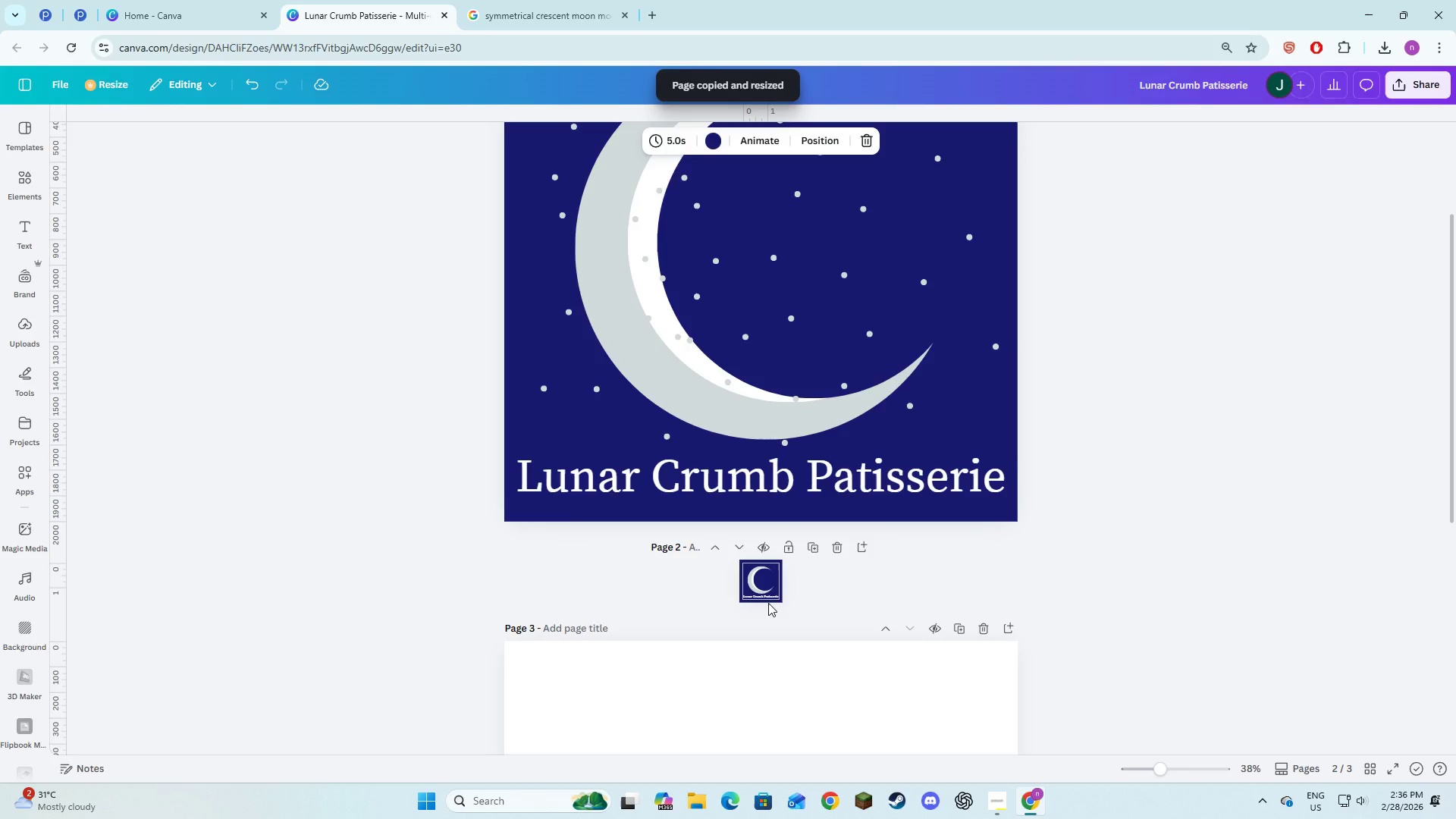 
left_click([765, 588])